 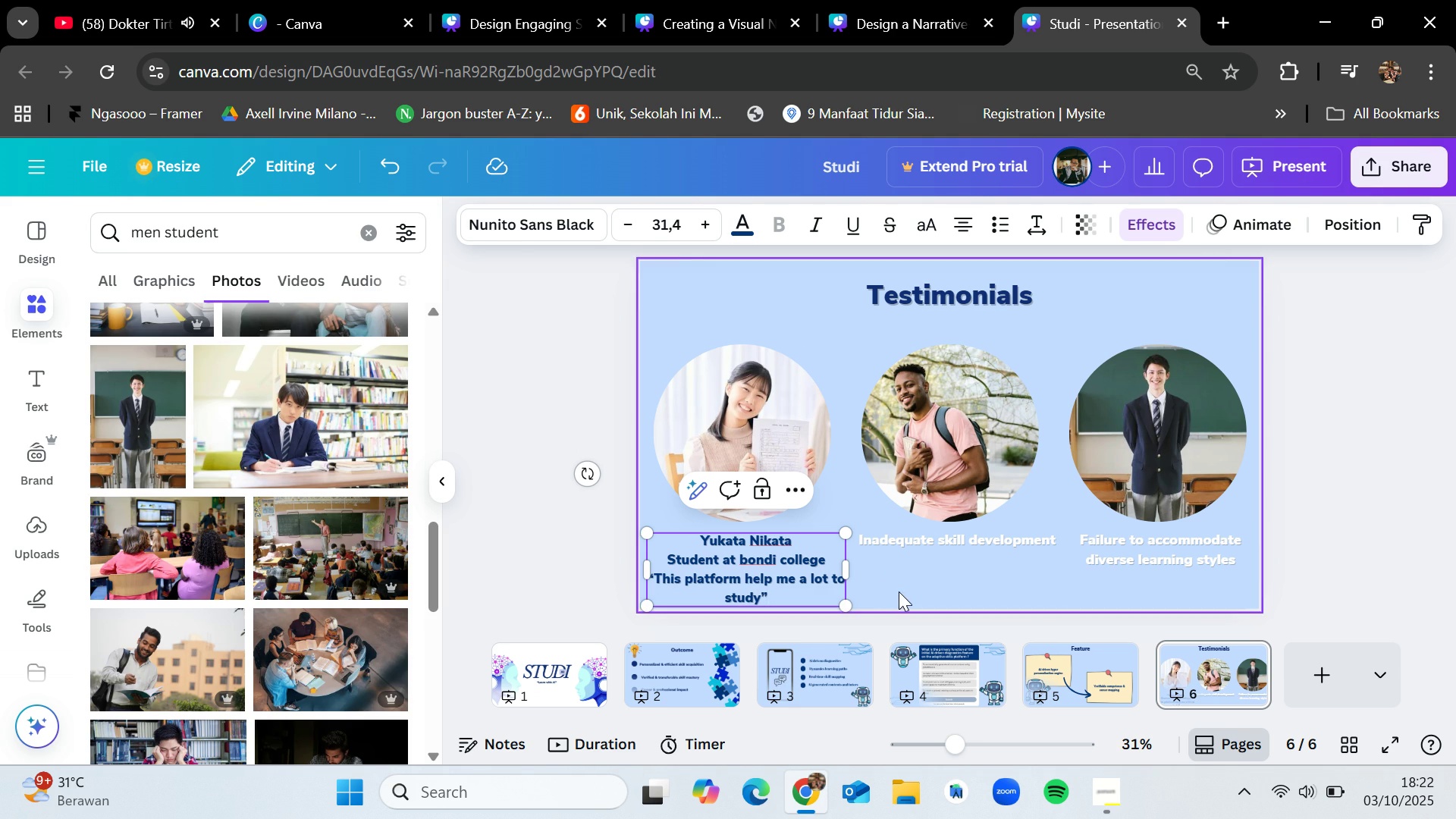 
left_click([878, 572])
 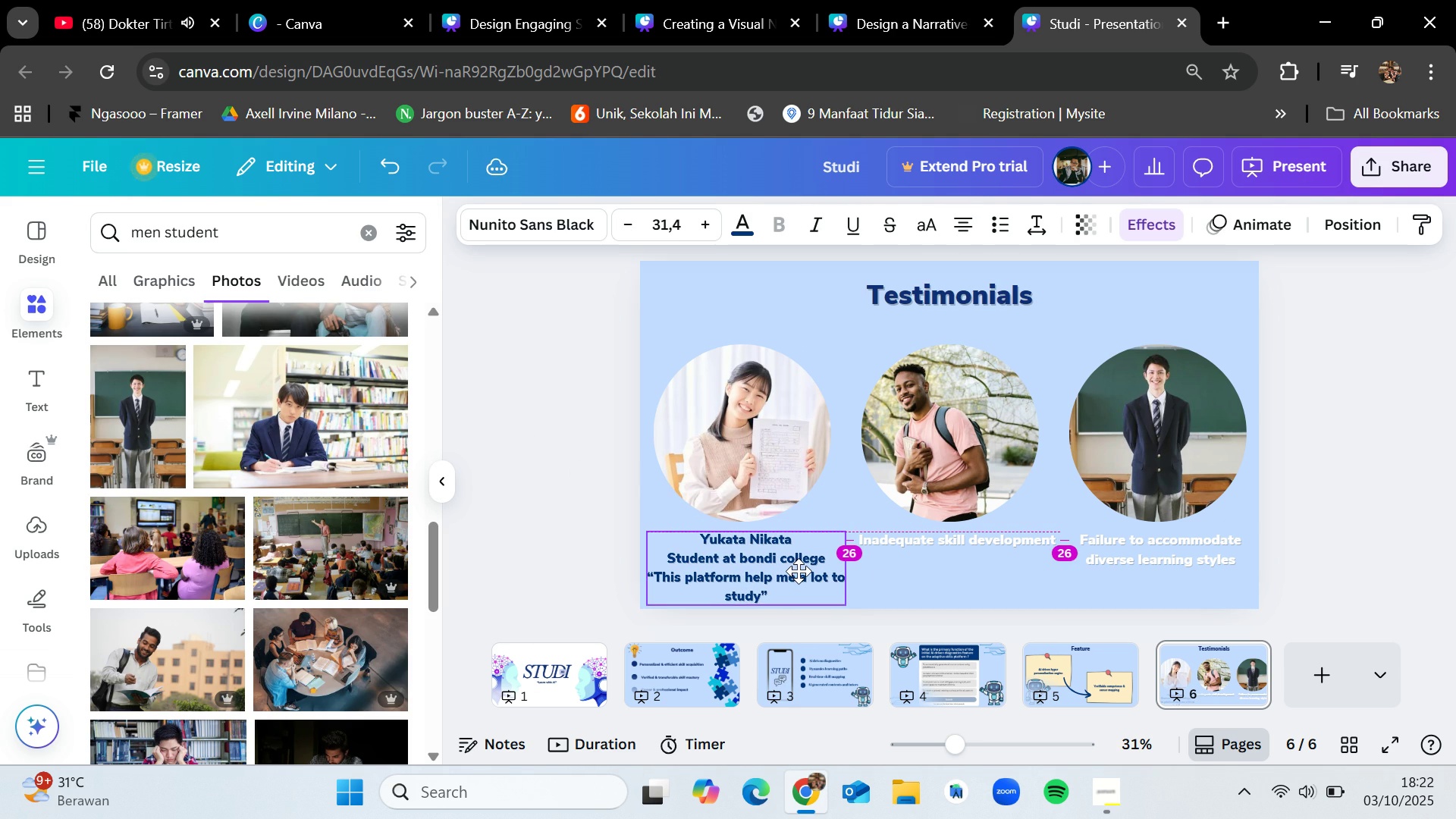 
left_click([965, 544])
 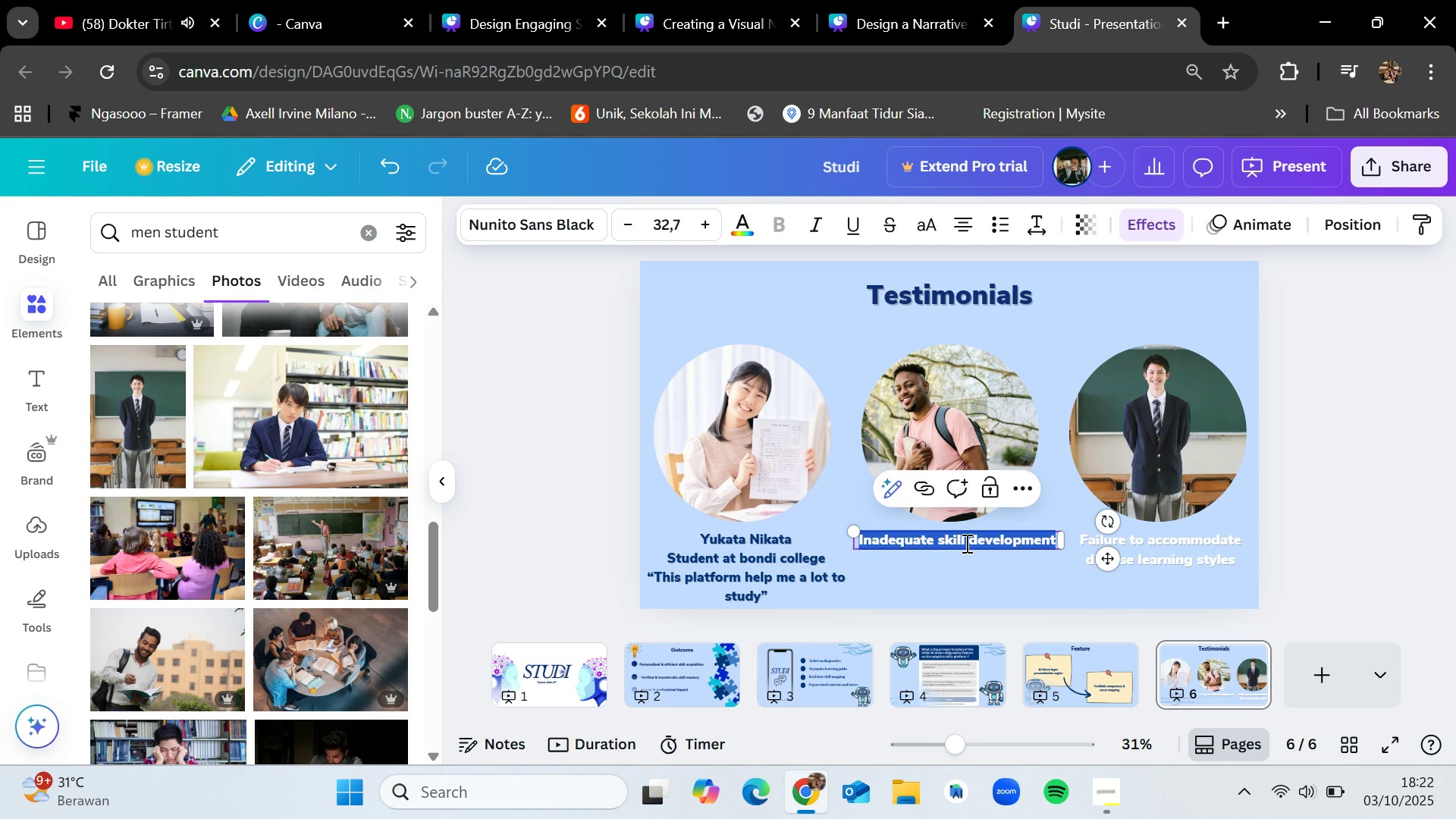 
key(Backspace)
 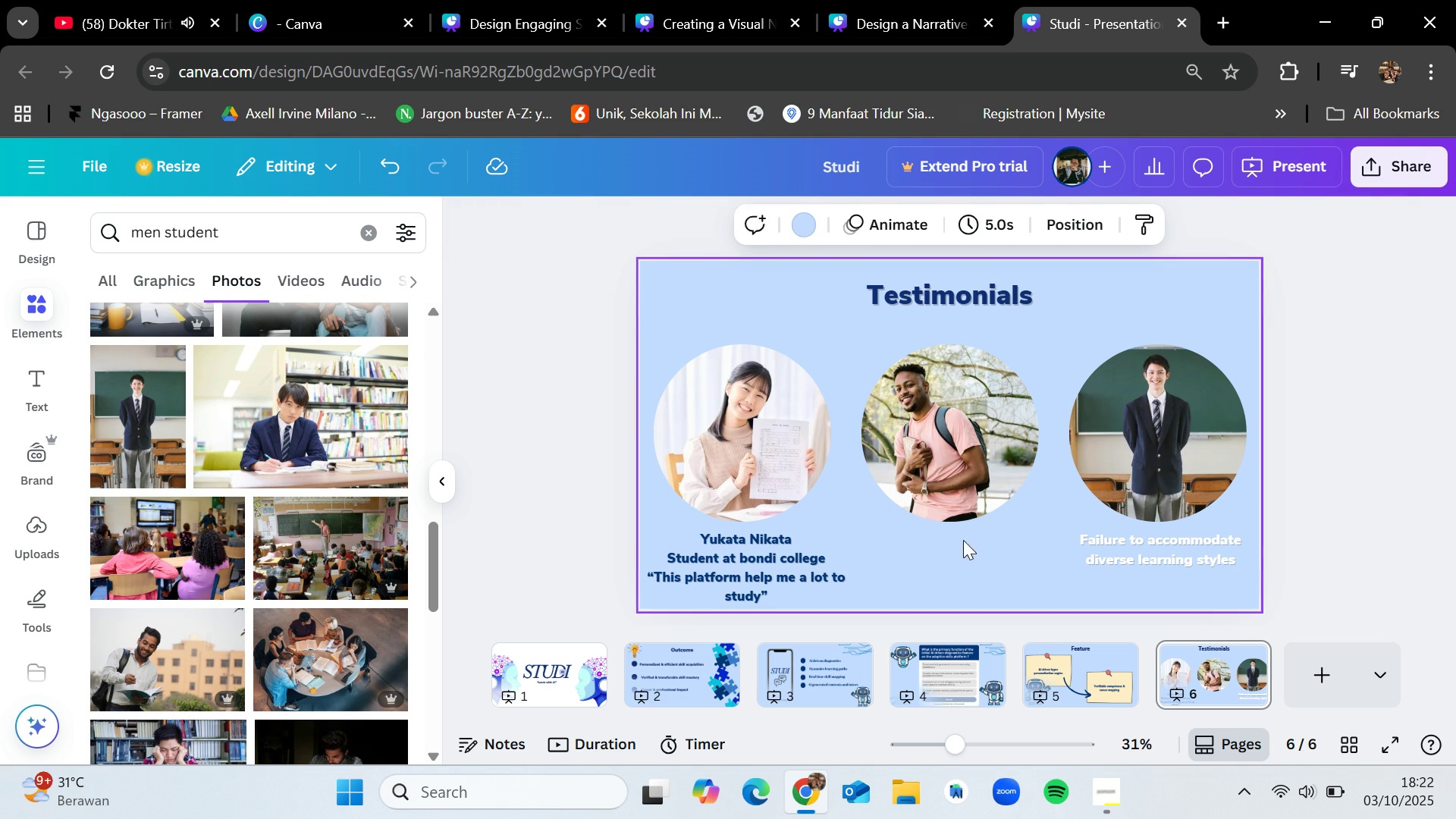 
left_click([963, 537])
 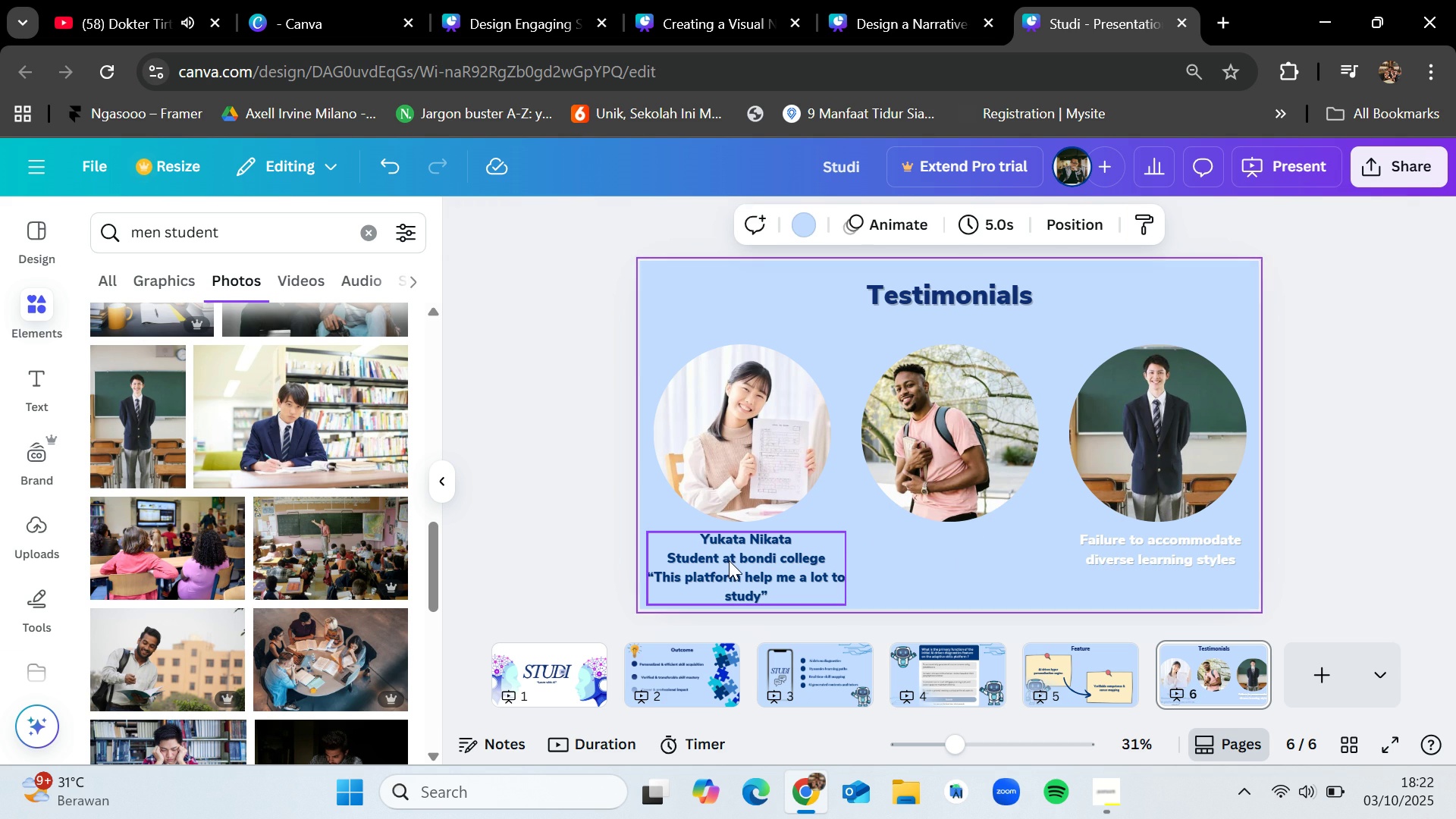 
left_click([729, 560])